 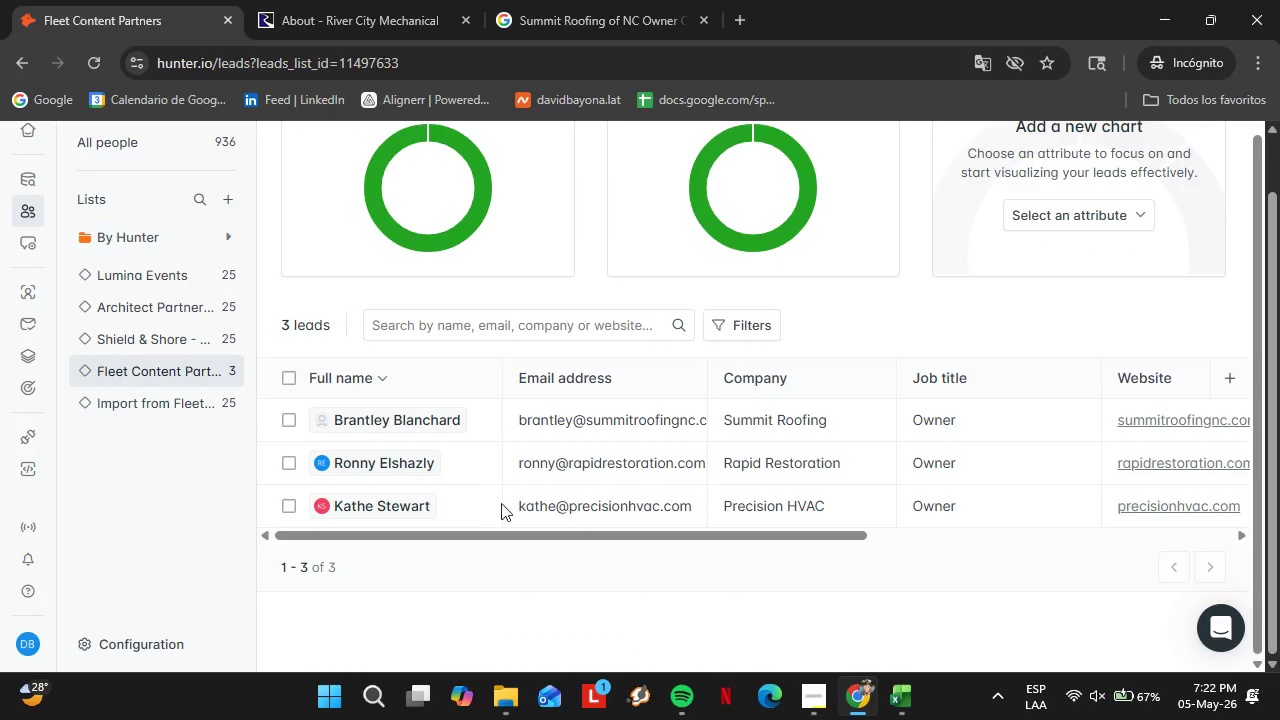 
left_click_drag(start_coordinate=[513, 527], to_coordinate=[615, 547])
 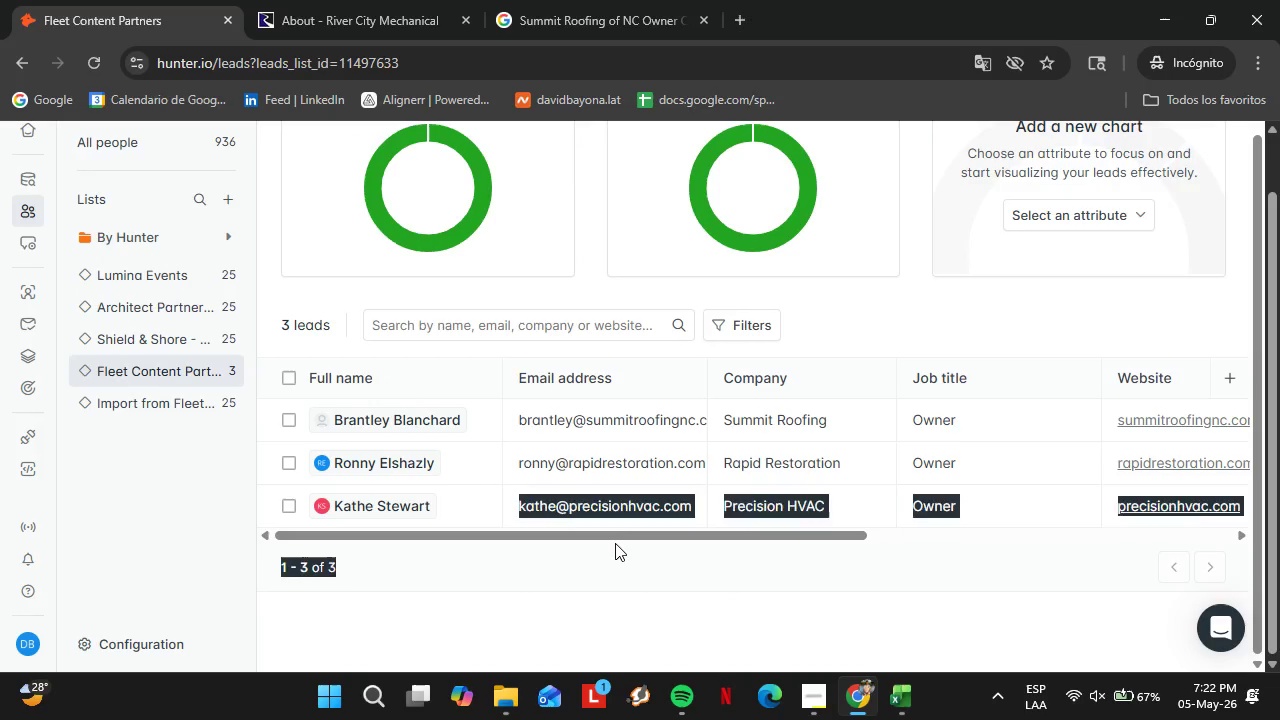 
left_click([615, 543])
 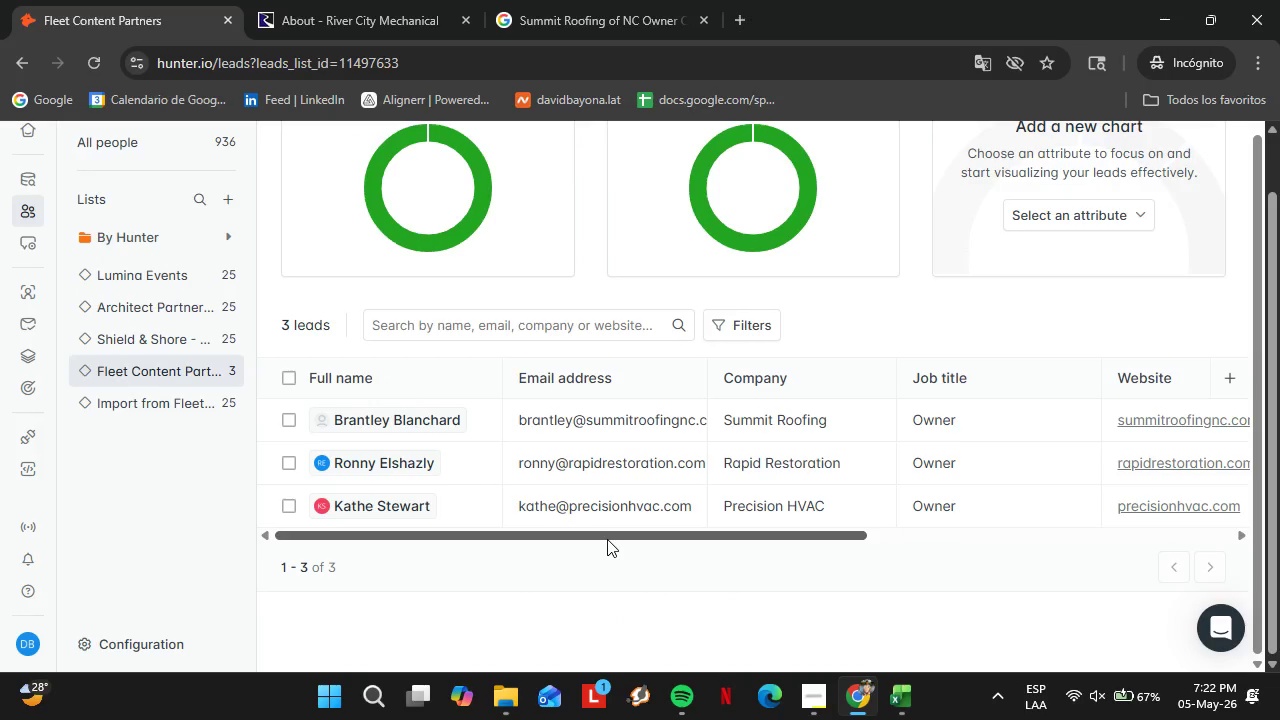 
left_click_drag(start_coordinate=[607, 539], to_coordinate=[331, 542])
 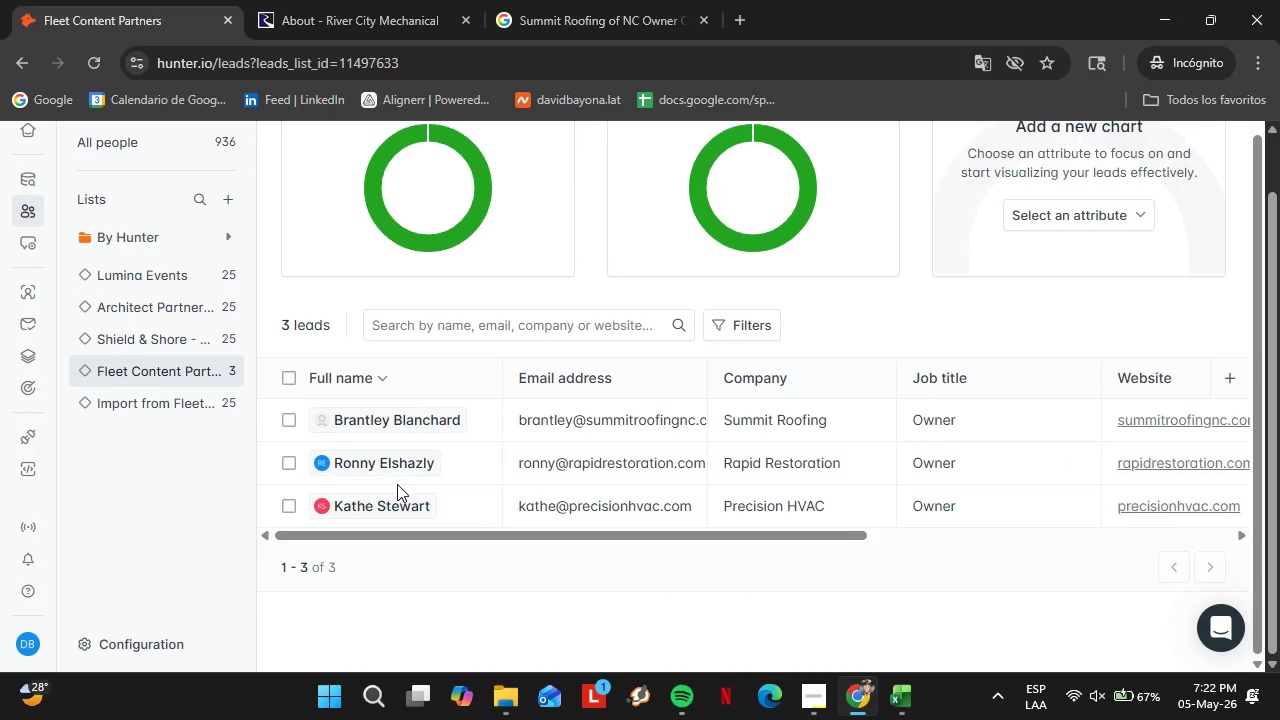 
wait(6.21)
 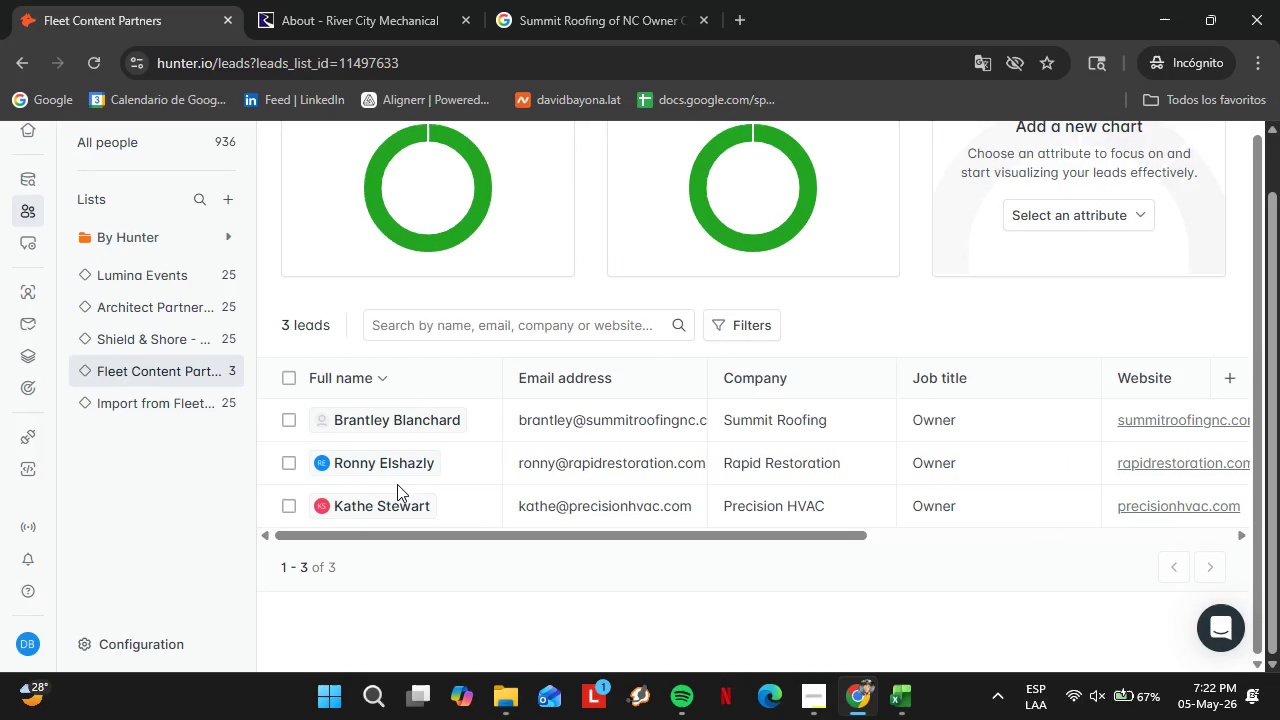 
mouse_move([812, 685])
 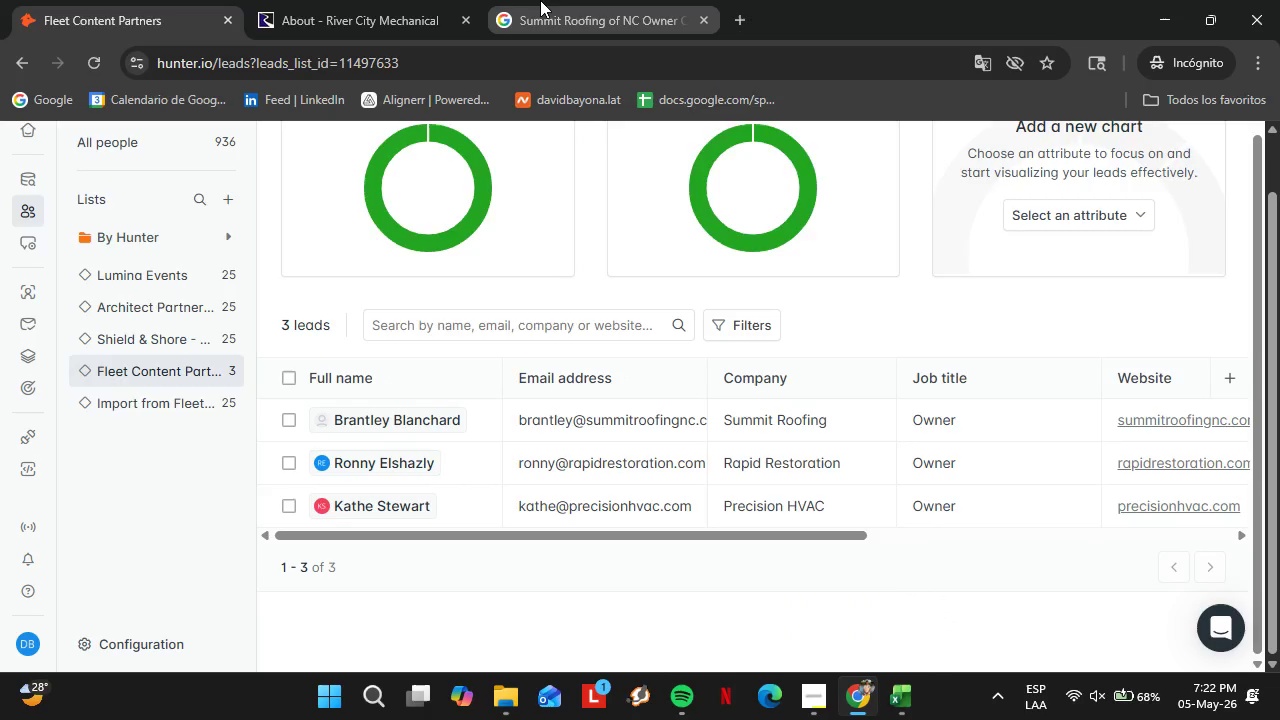 
left_click([540, 0])
 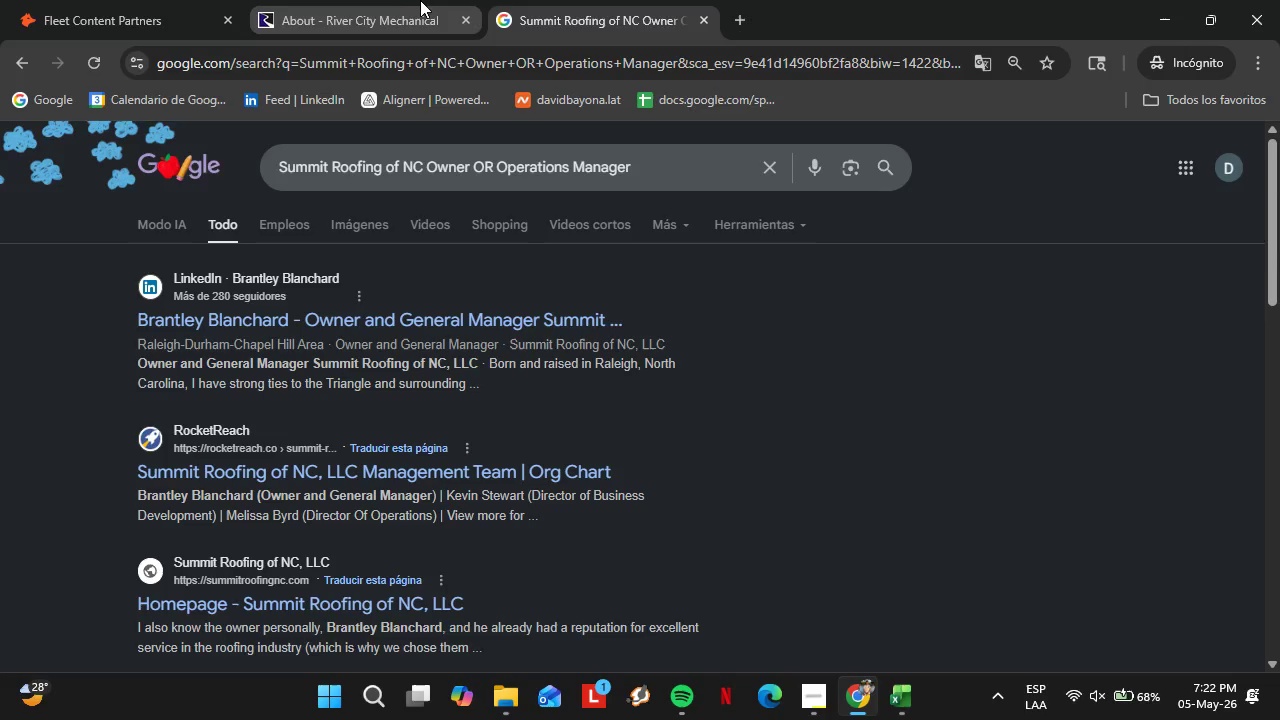 
left_click([409, 0])
 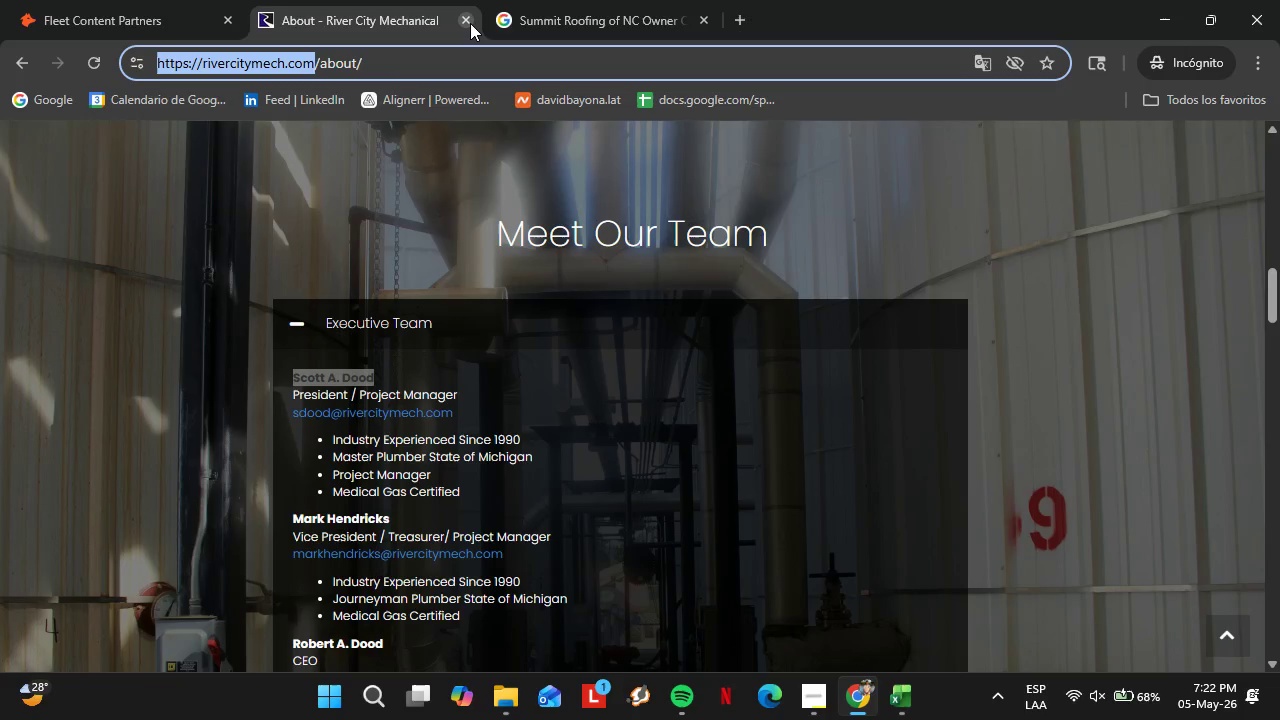 
left_click([470, 23])
 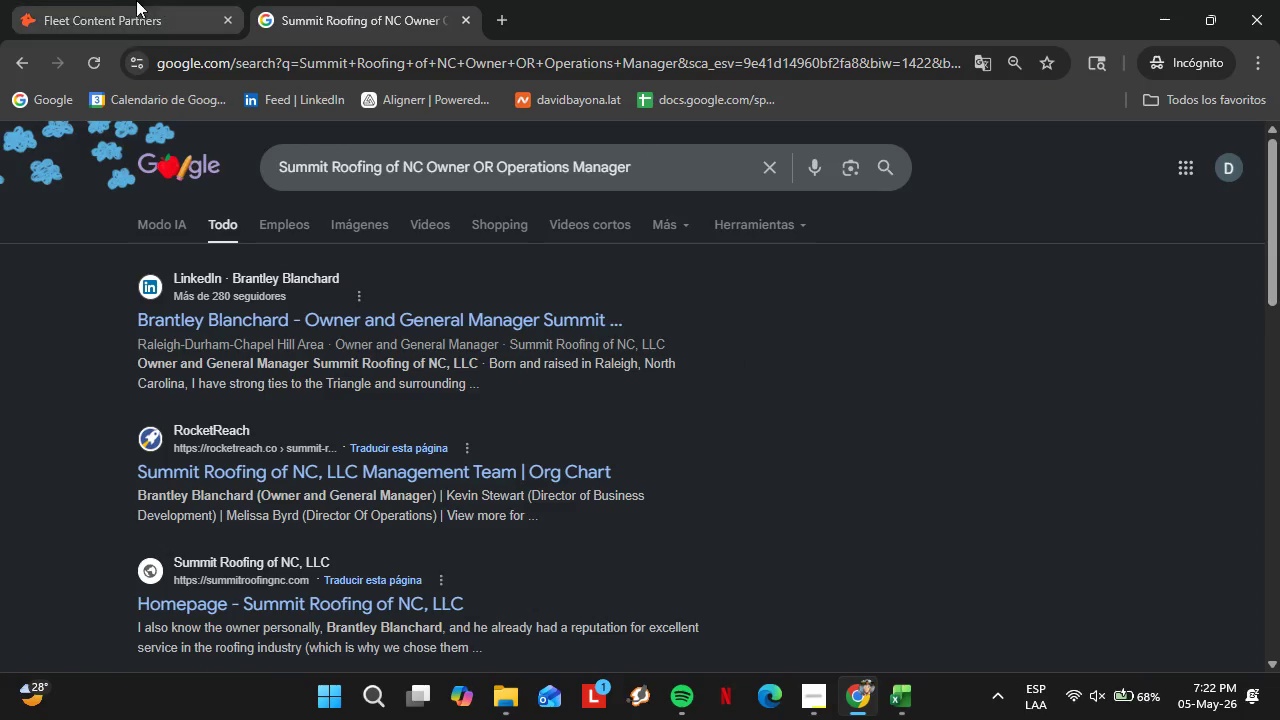 
left_click([105, 0])
 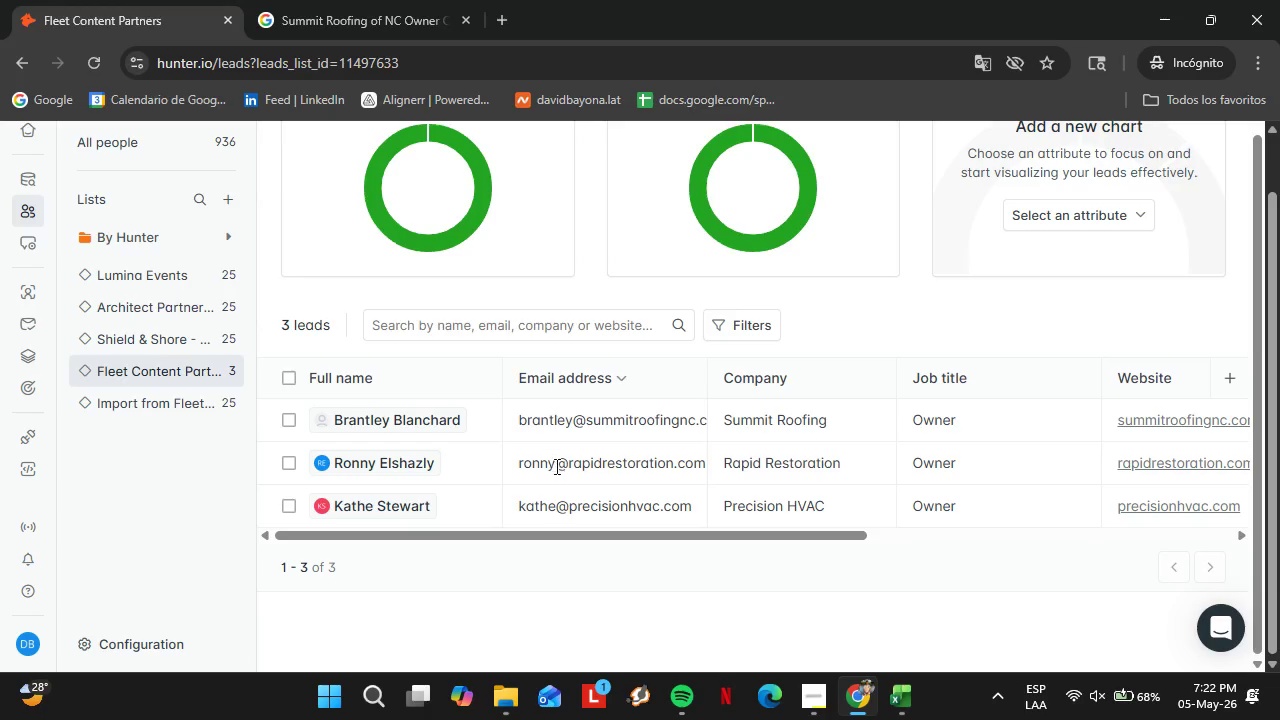 
scroll: coordinate [561, 477], scroll_direction: up, amount: 1.0
 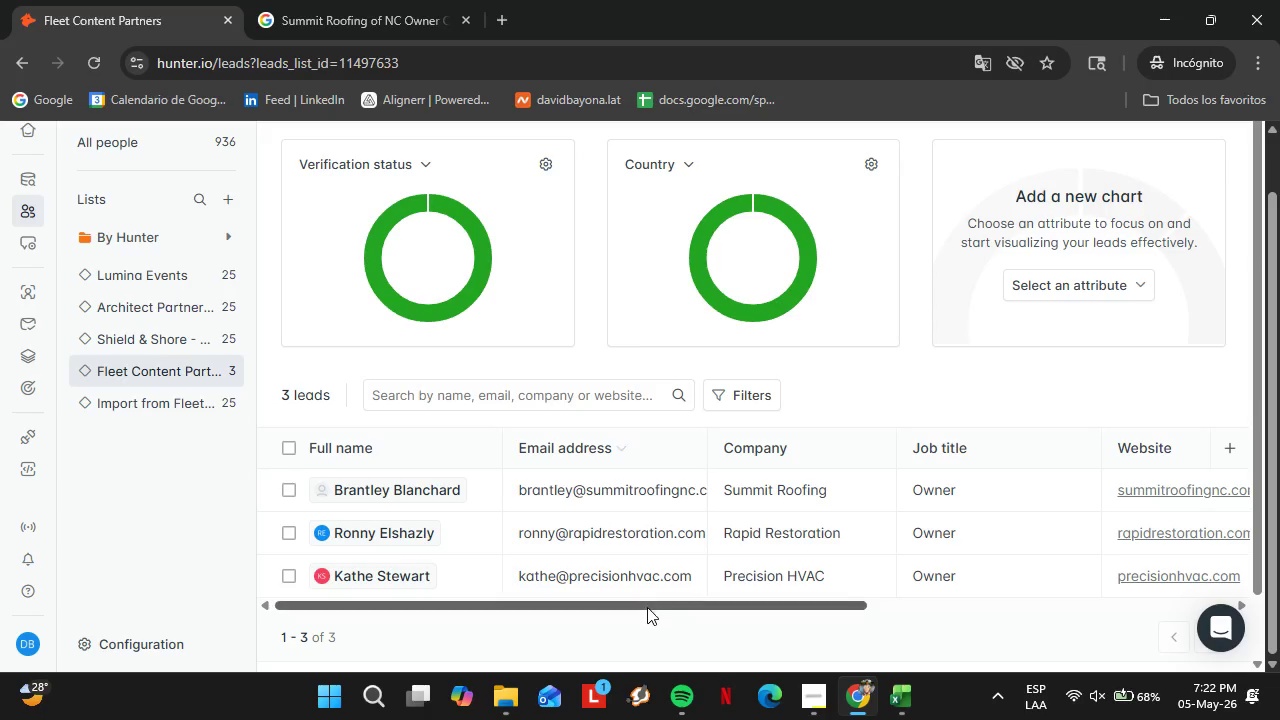 
left_click_drag(start_coordinate=[648, 613], to_coordinate=[826, 629])
 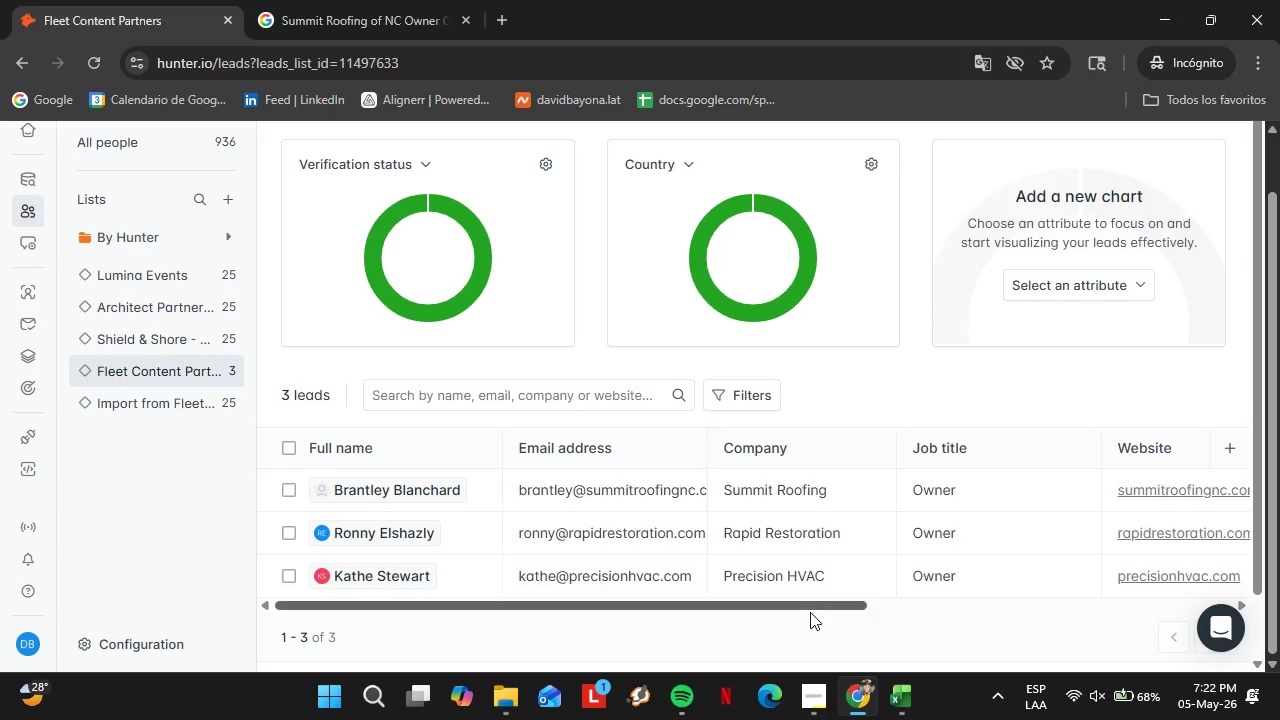 
left_click_drag(start_coordinate=[809, 611], to_coordinate=[678, 633])
 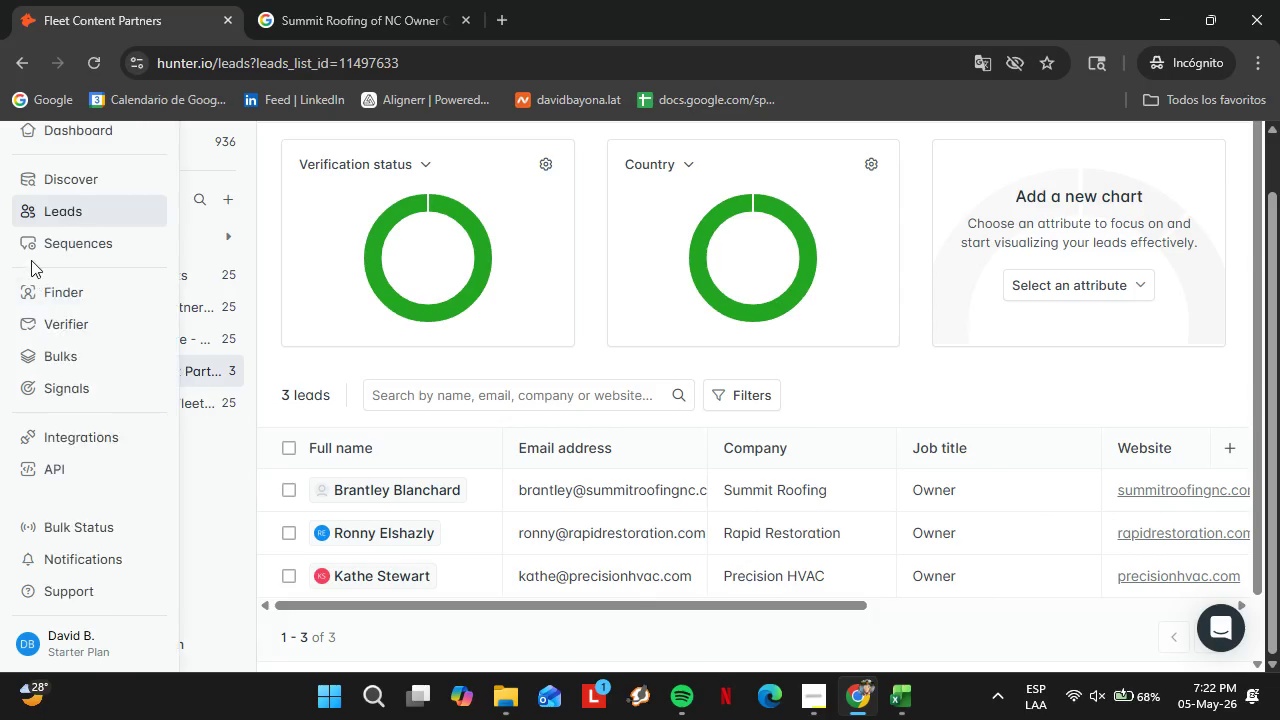 
left_click([47, 286])
 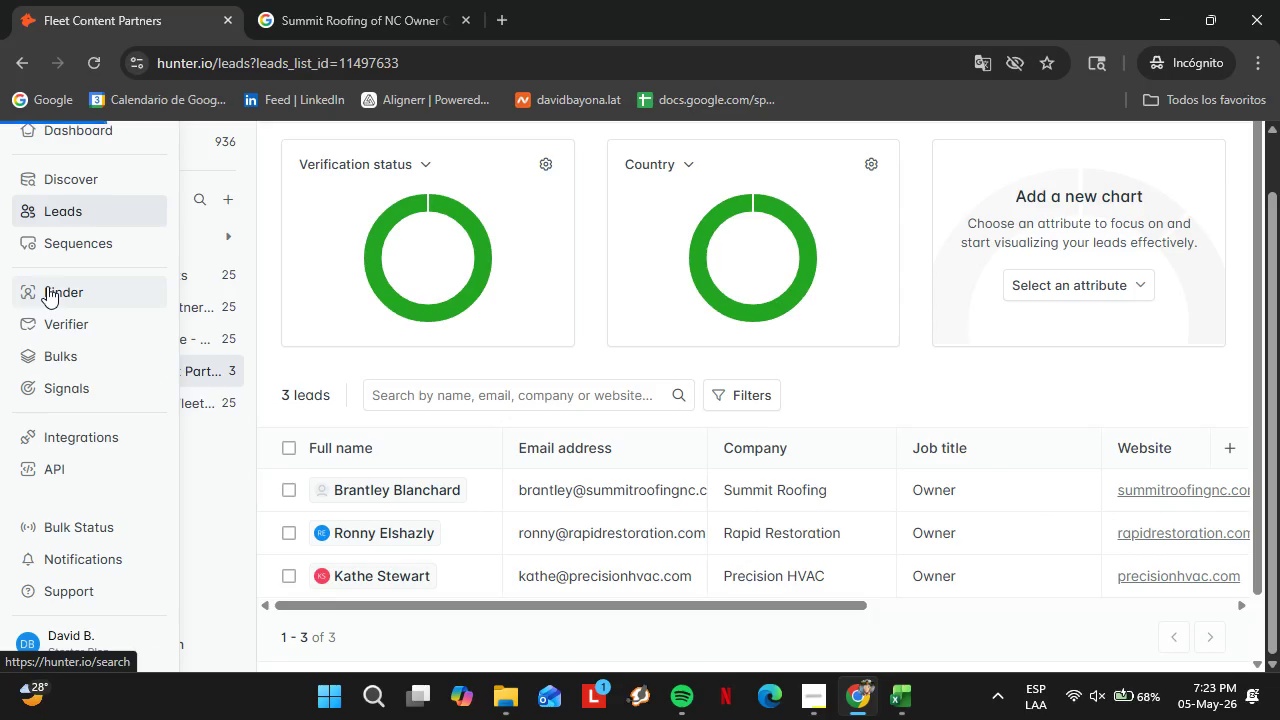 
mouse_move([102, 284])
 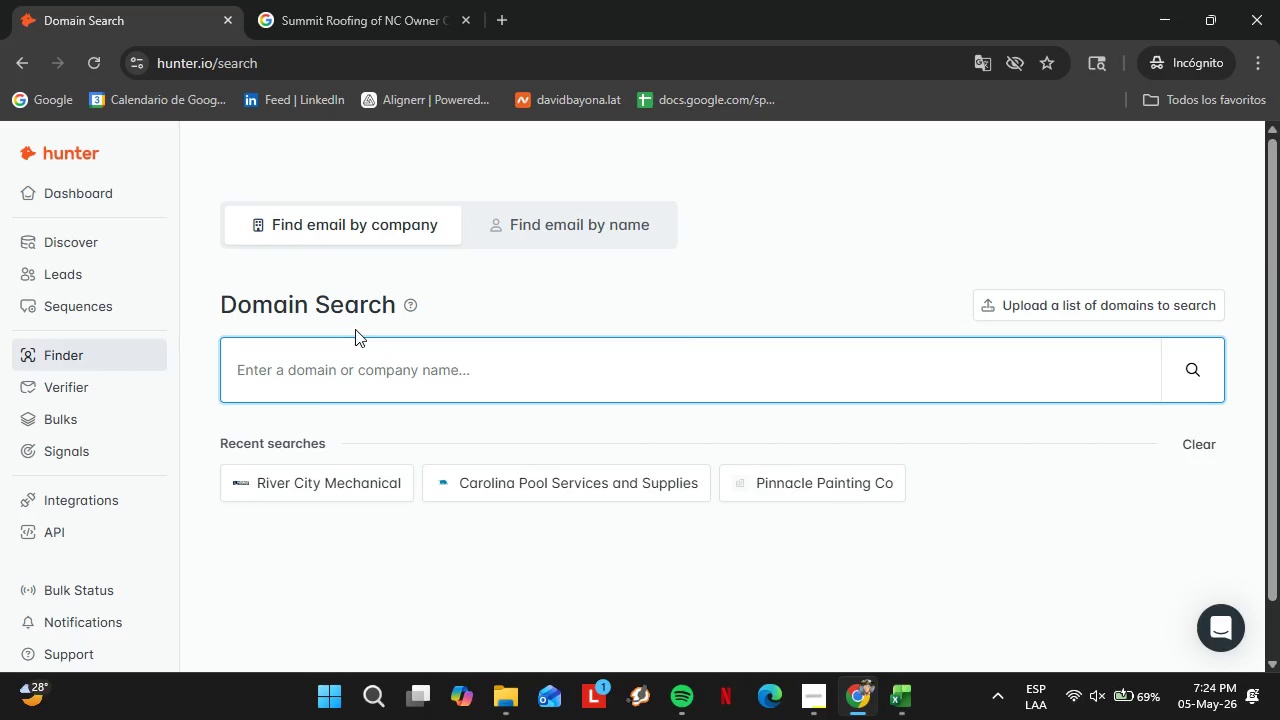 
wait(61.73)
 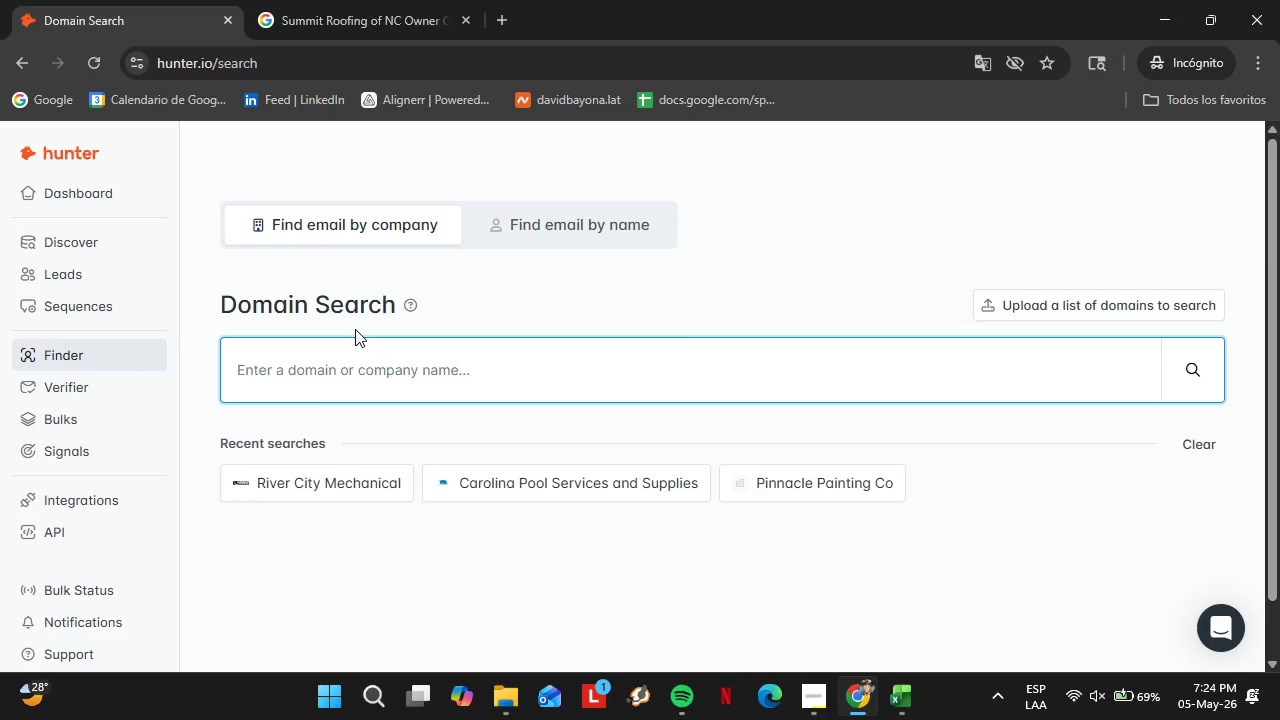 
scroll: coordinate [733, 429], scroll_direction: down, amount: 2.0
 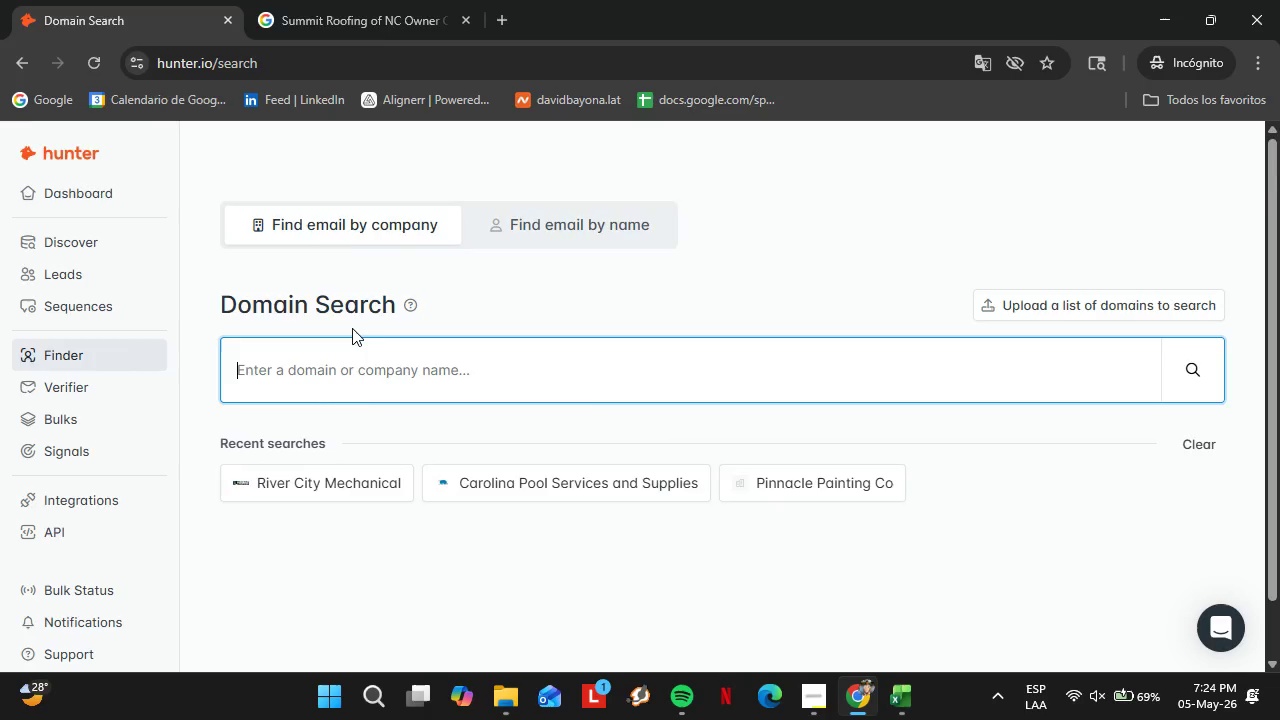 
left_click([365, 23])
 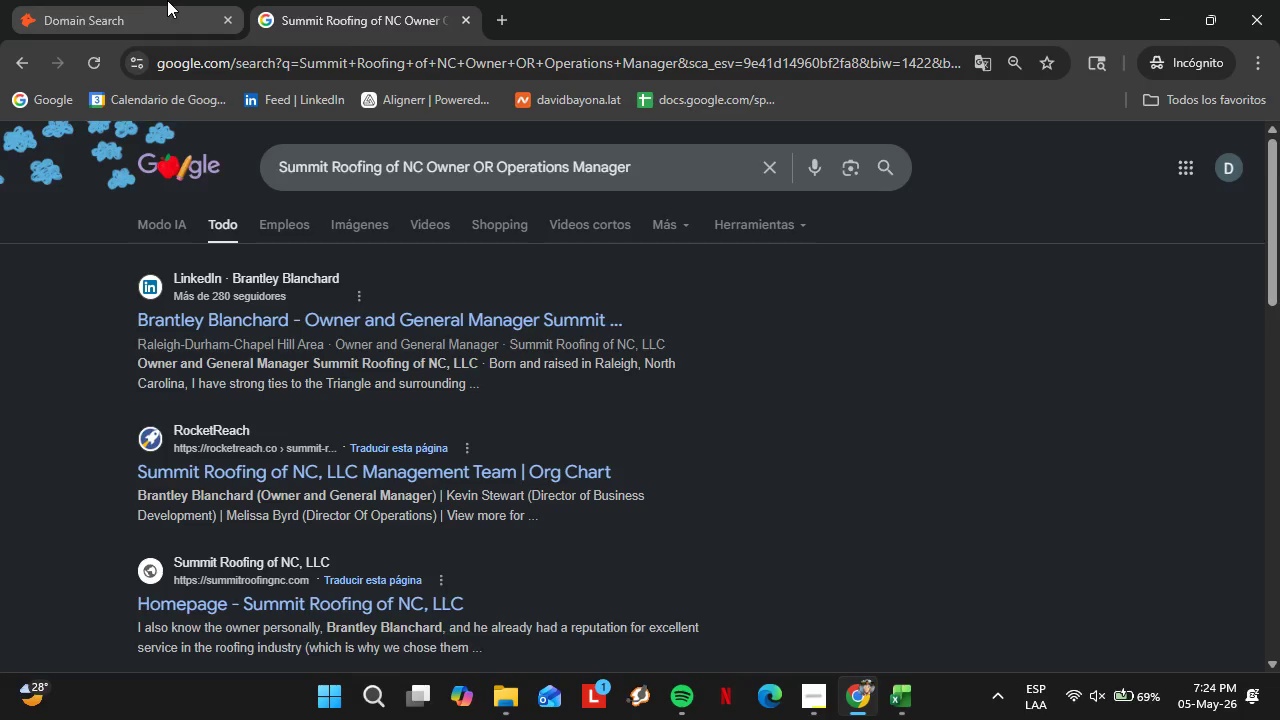 
left_click([159, 0])
 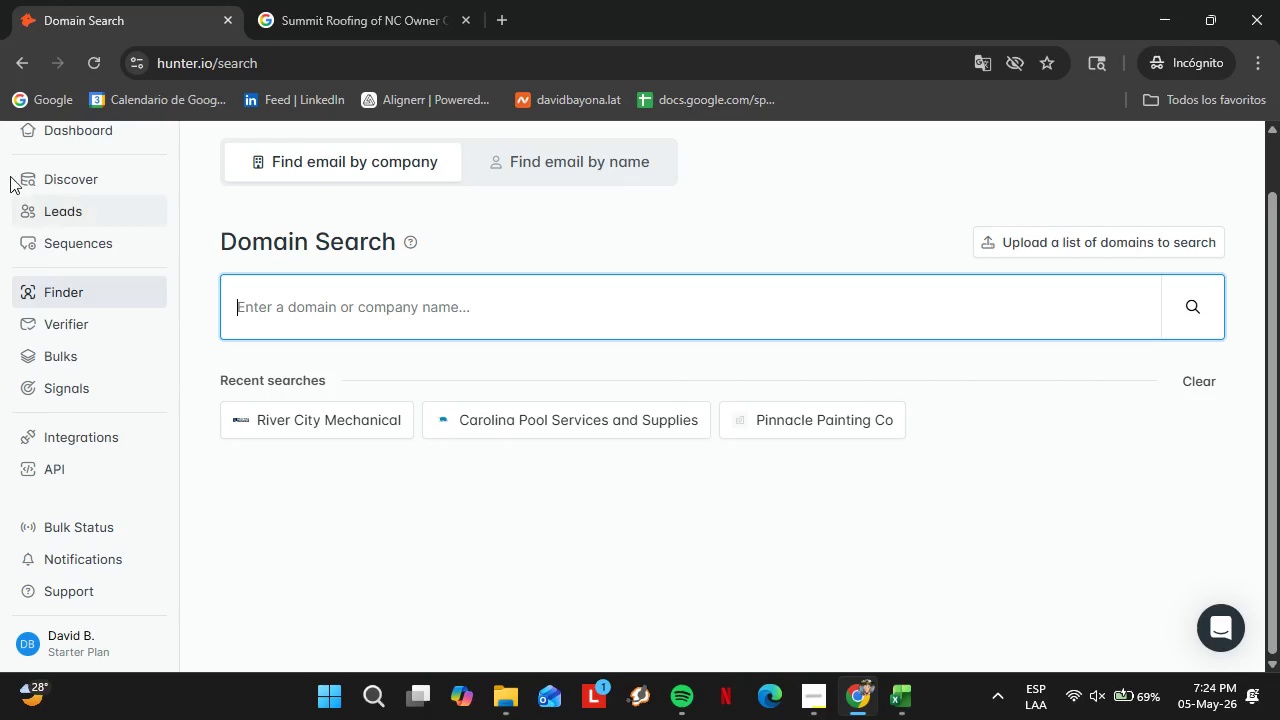 
left_click([65, 207])
 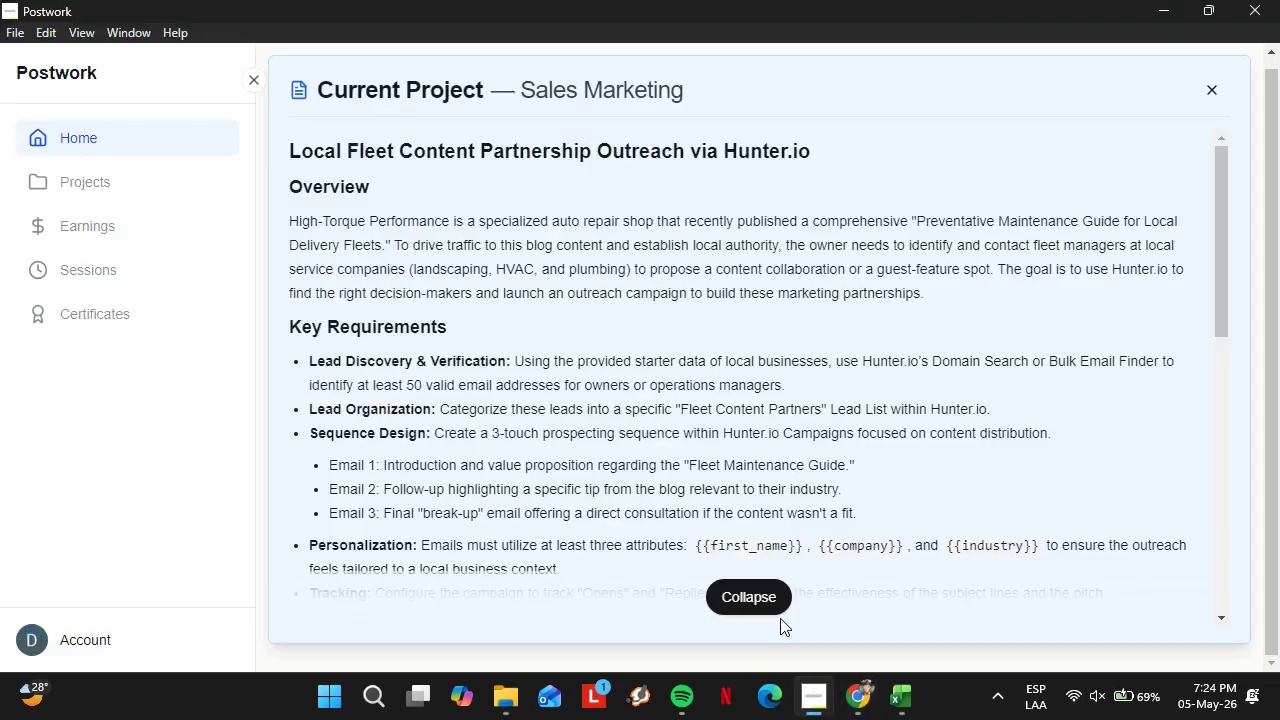 
double_click([735, 597])